 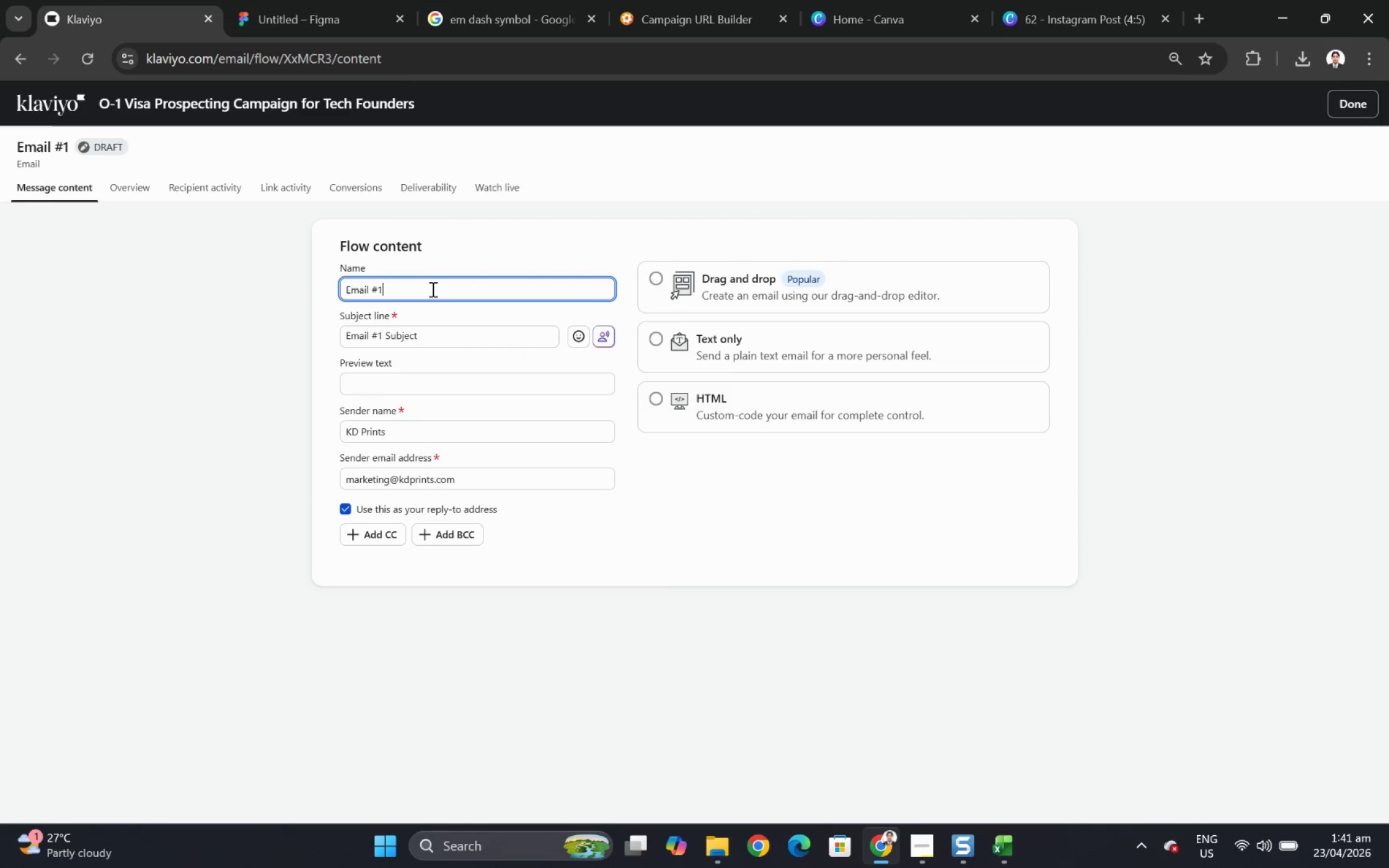 
key(Space)
 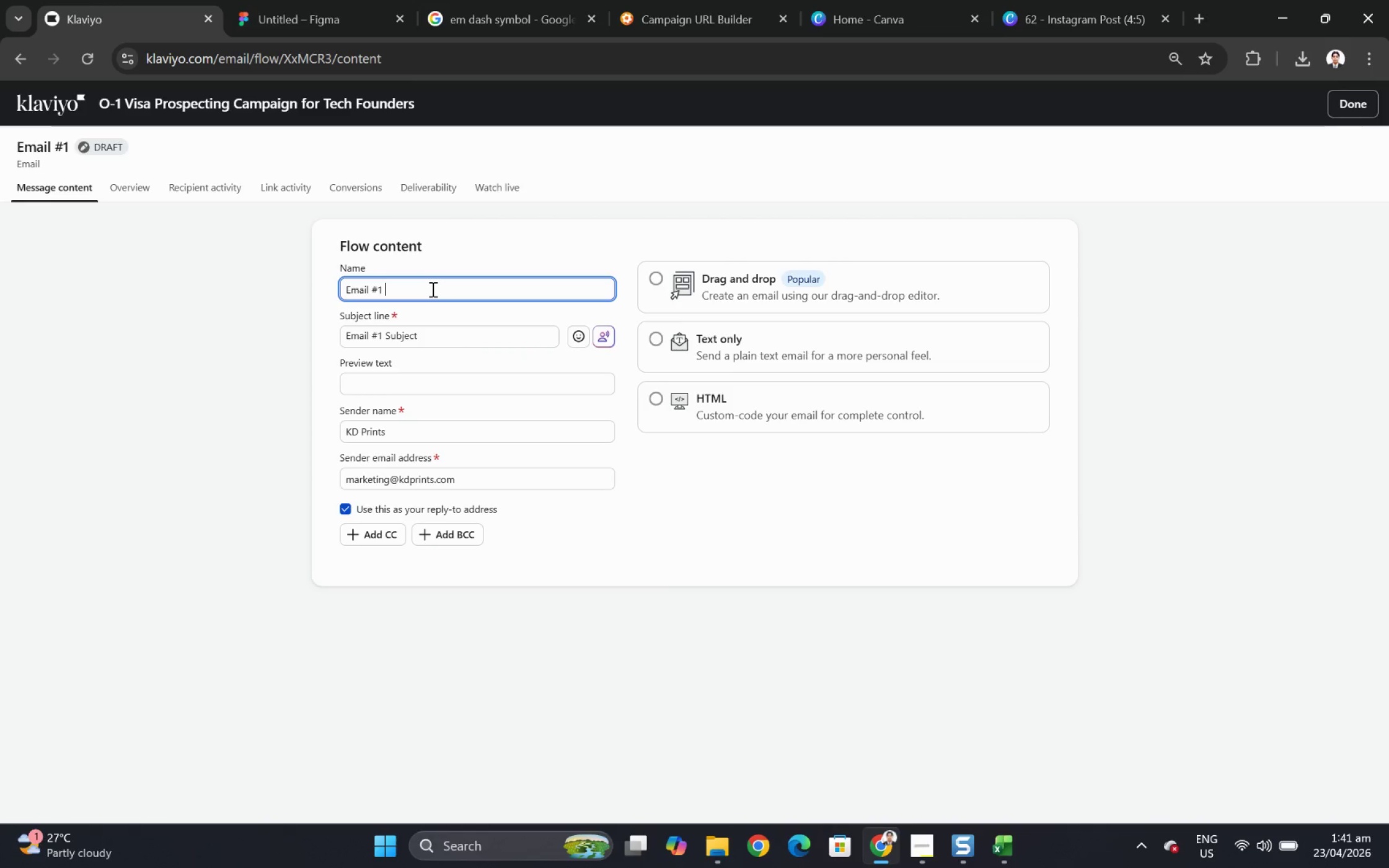 
key(Control+V)
 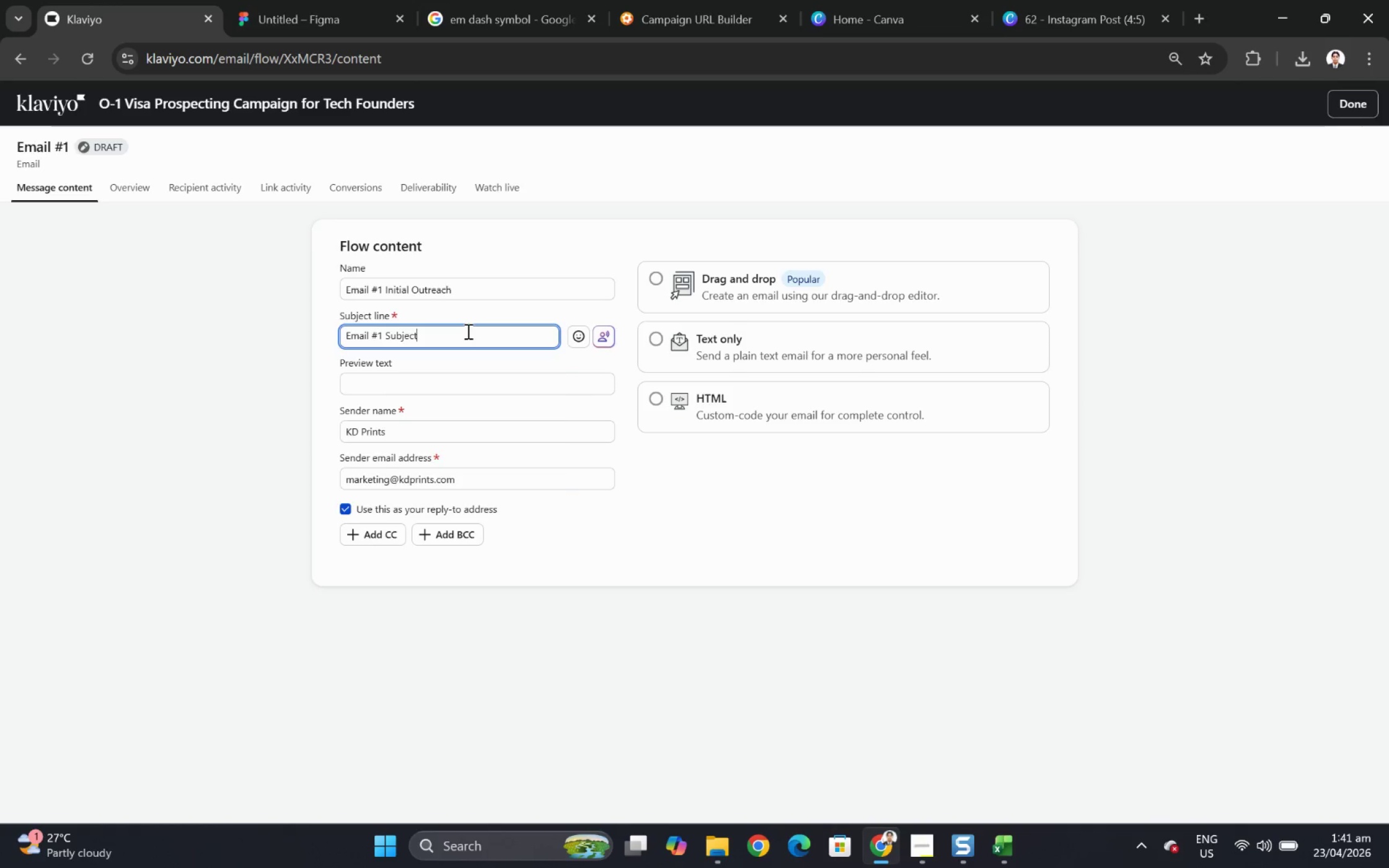 
double_click([467, 331])
 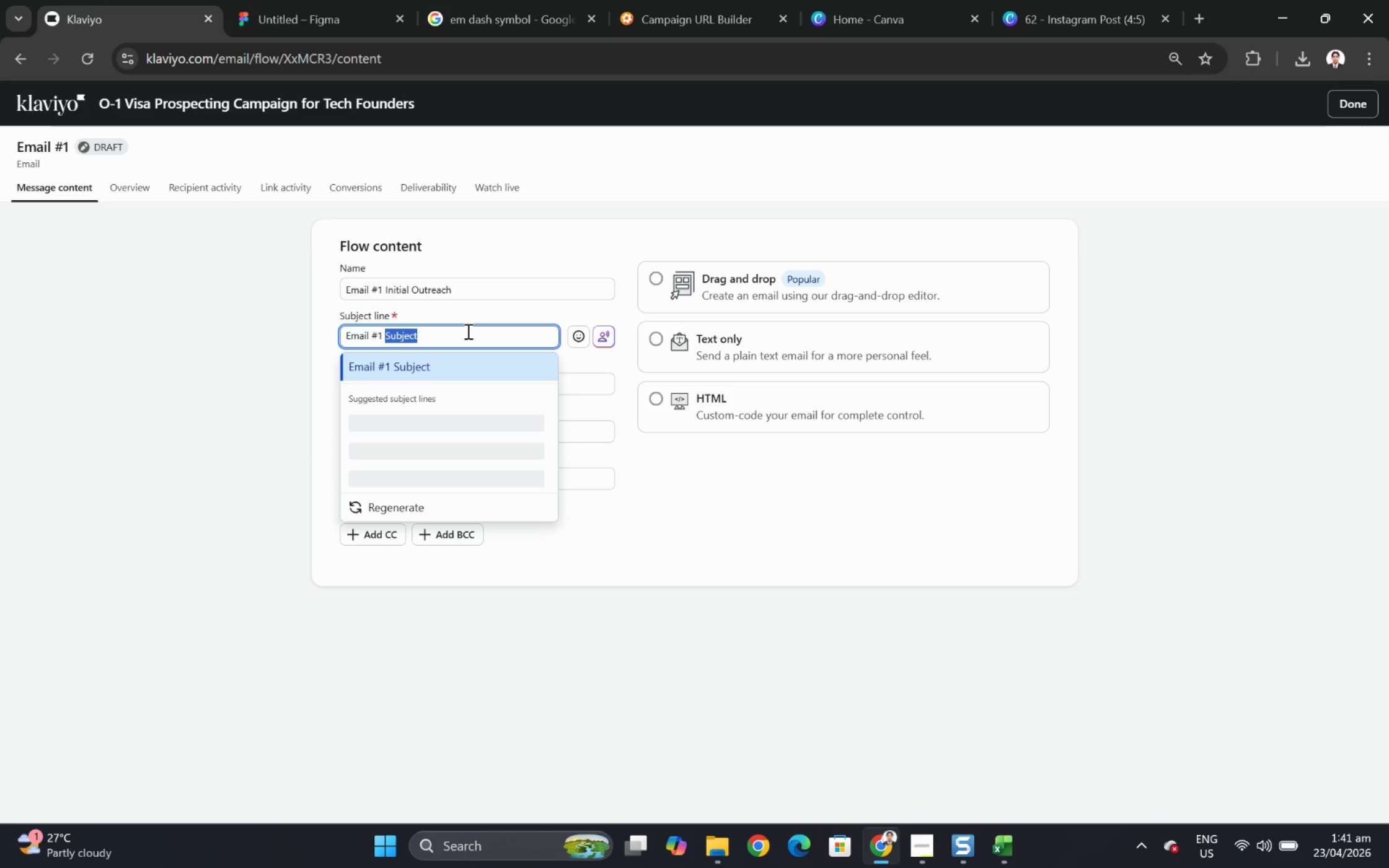 
triple_click([467, 331])
 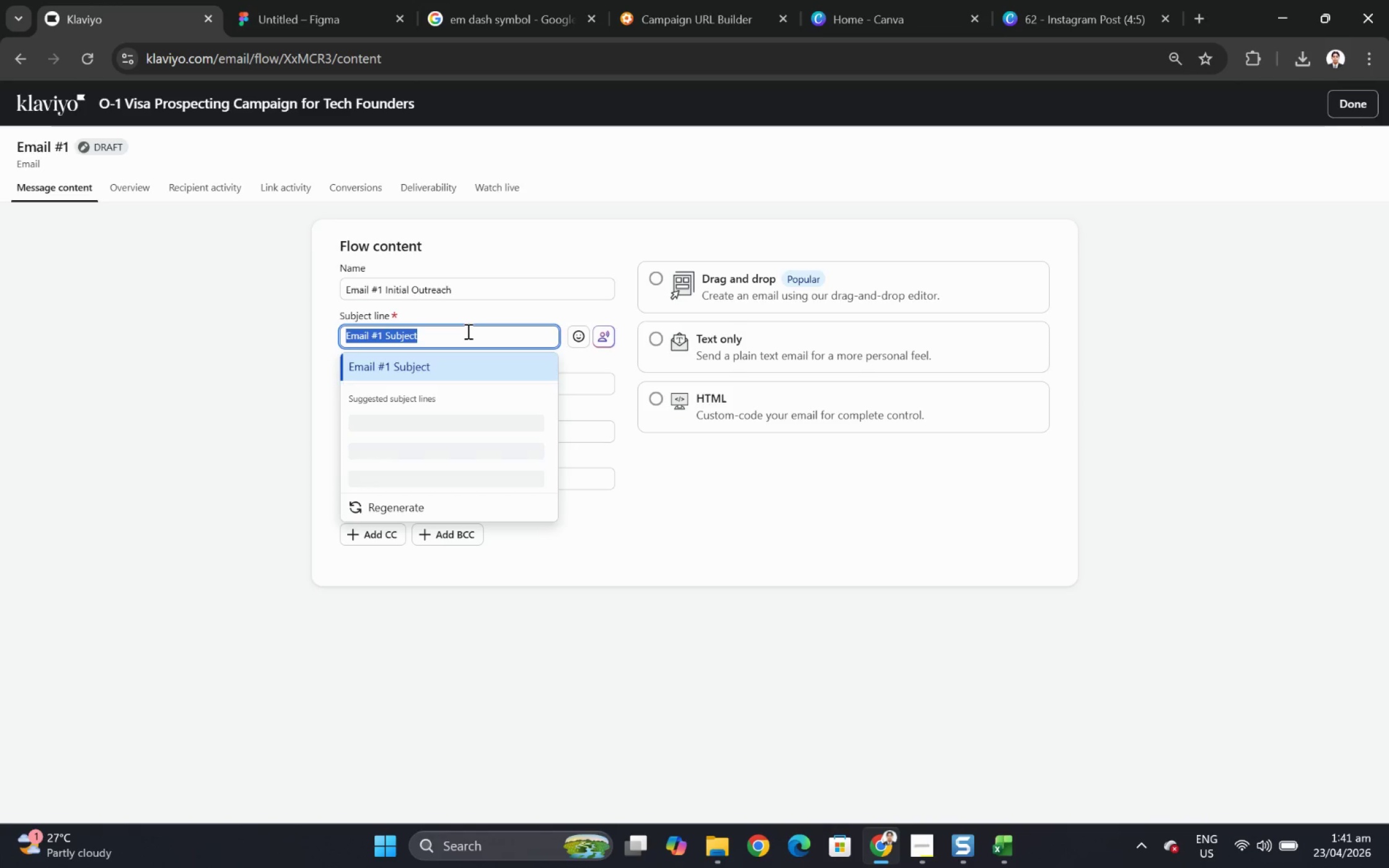 
triple_click([467, 331])
 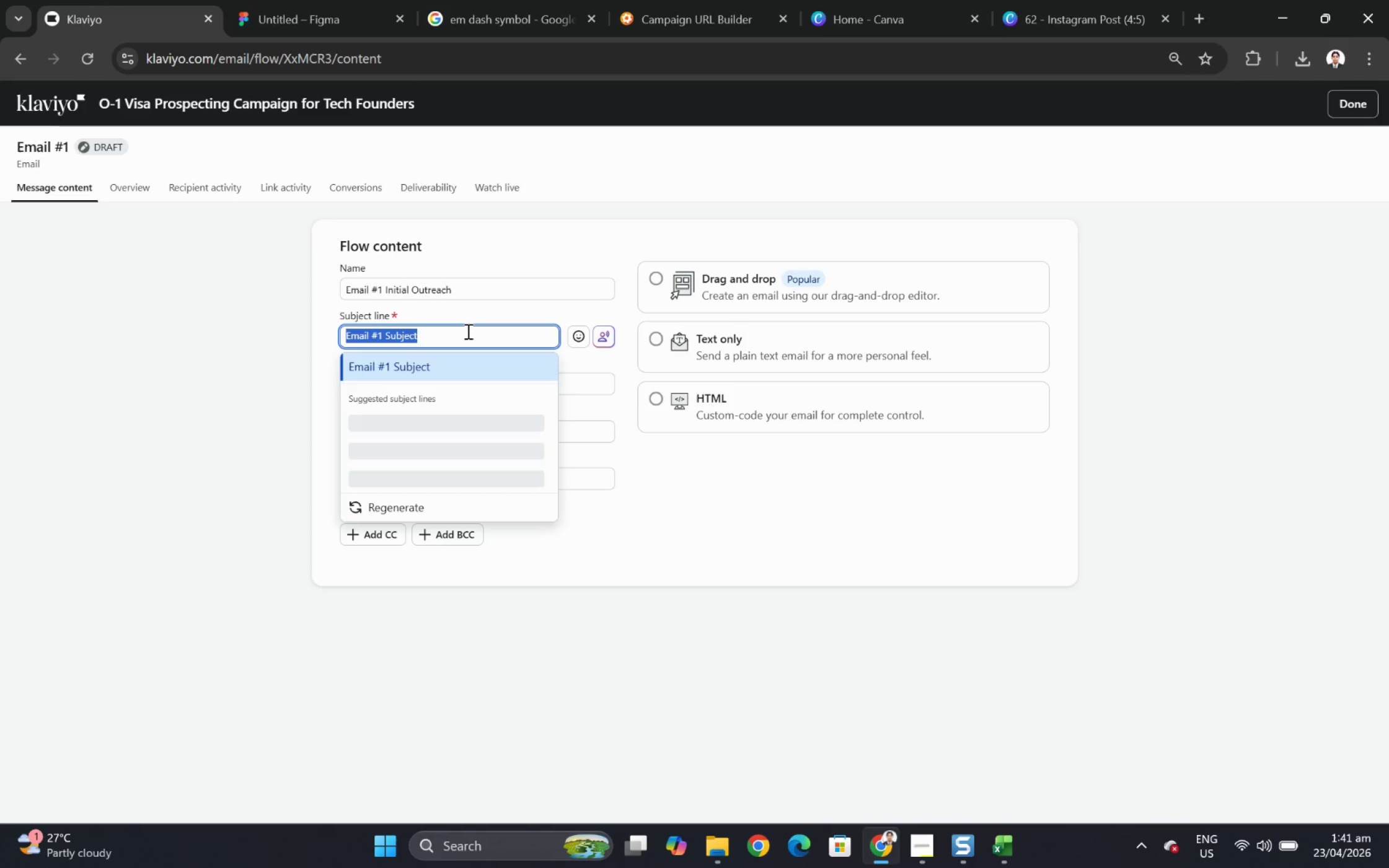 
key(Backspace)
 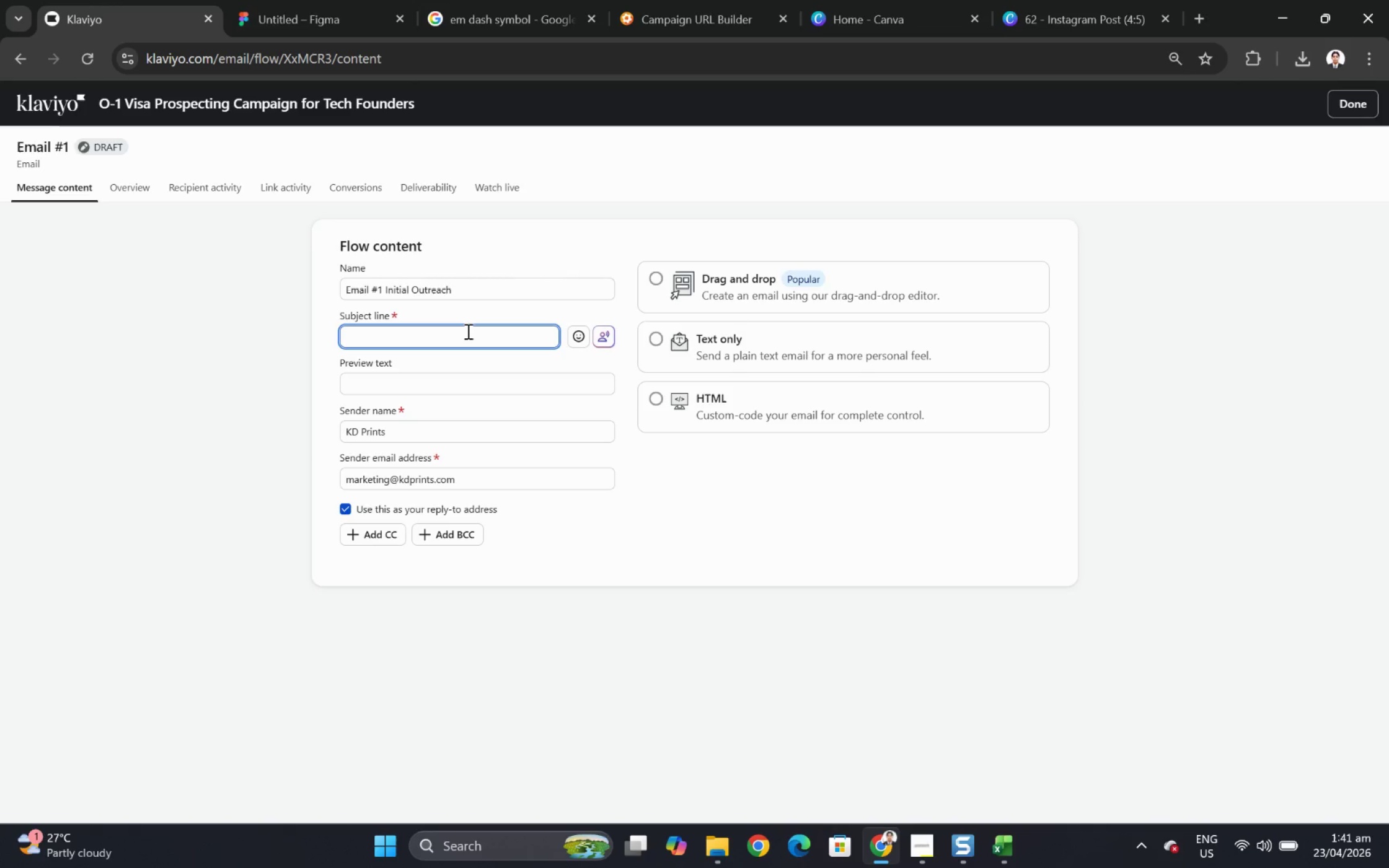 
wait(20.65)
 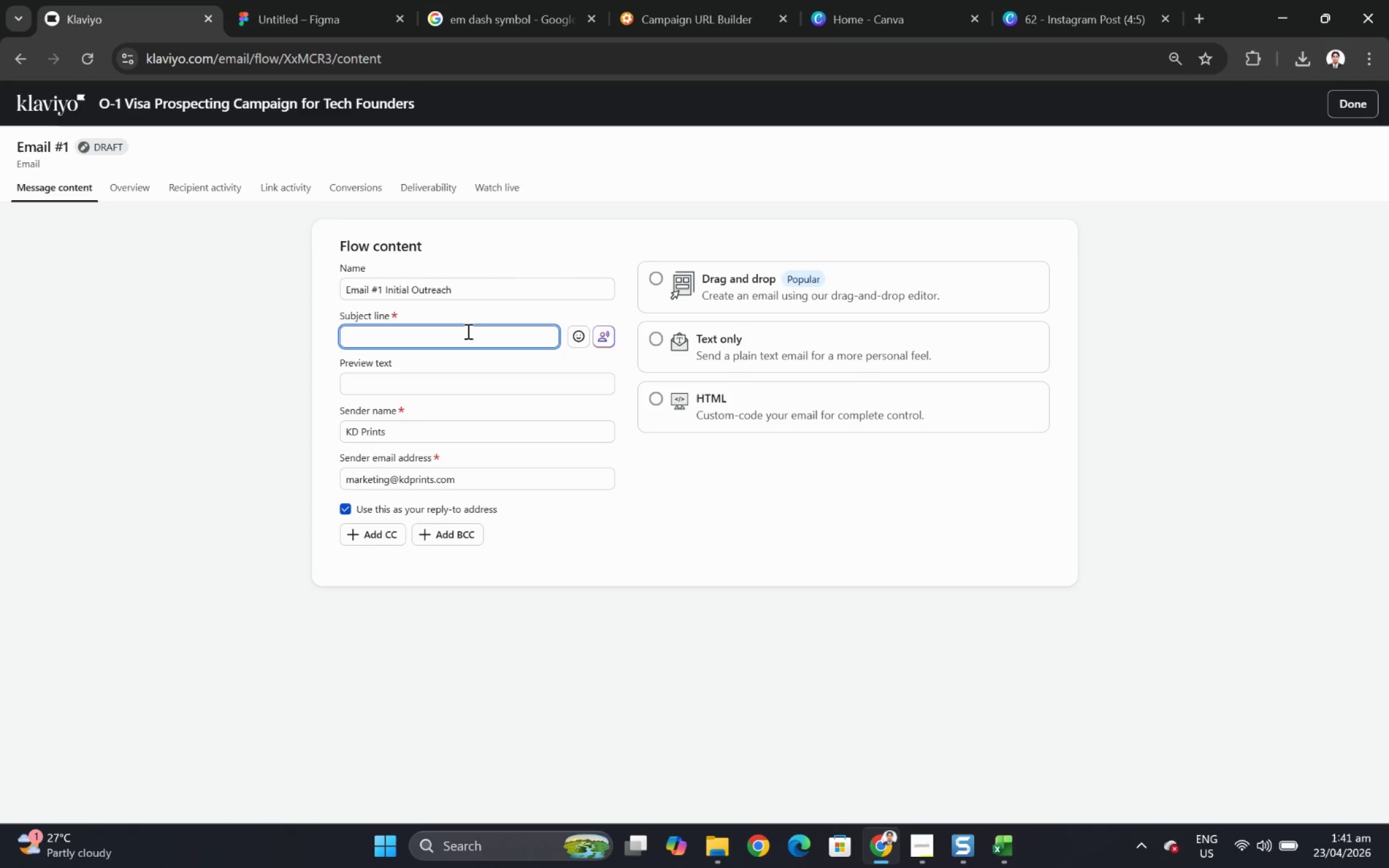 
left_click([471, 341])
 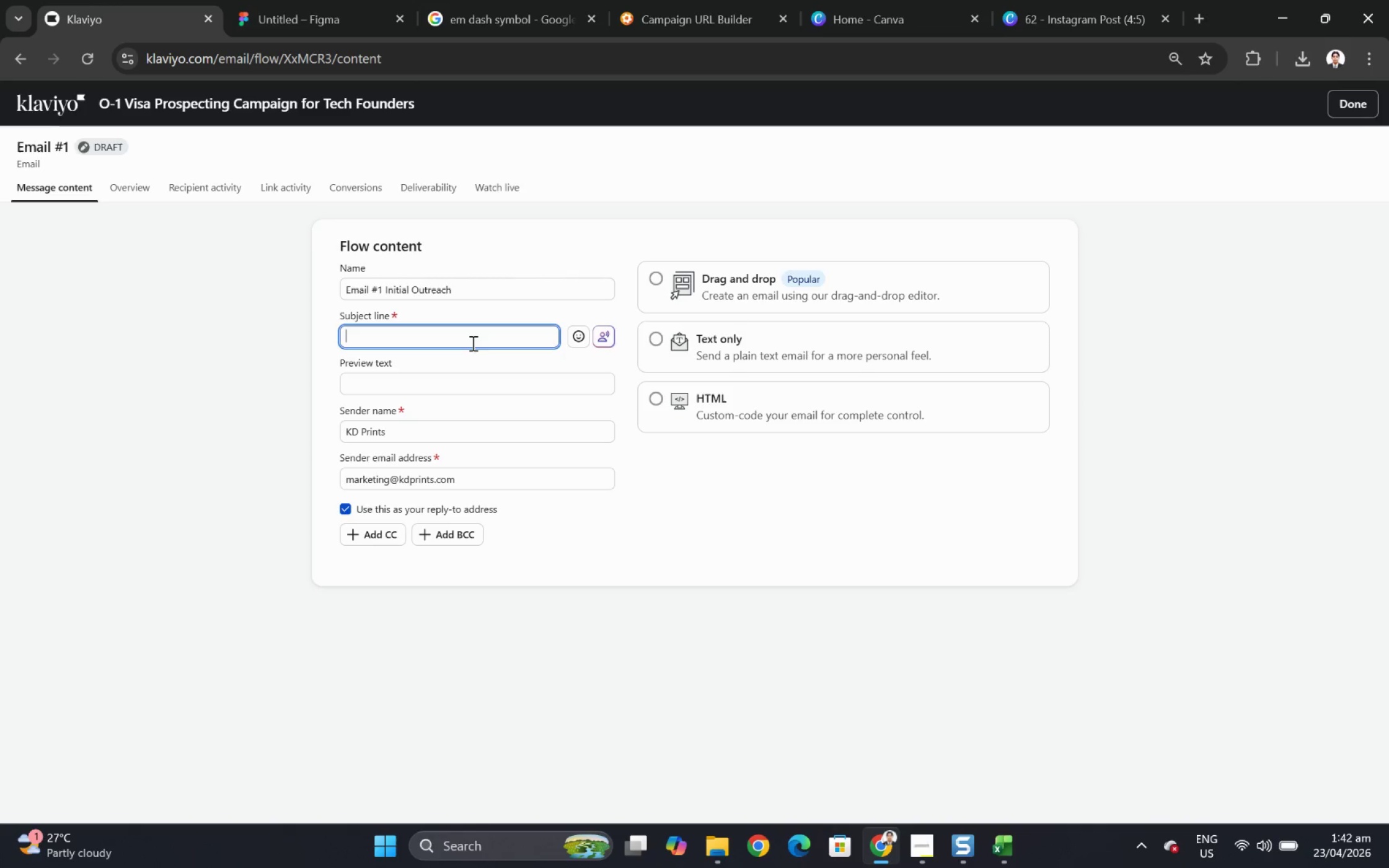 
wait(5.88)
 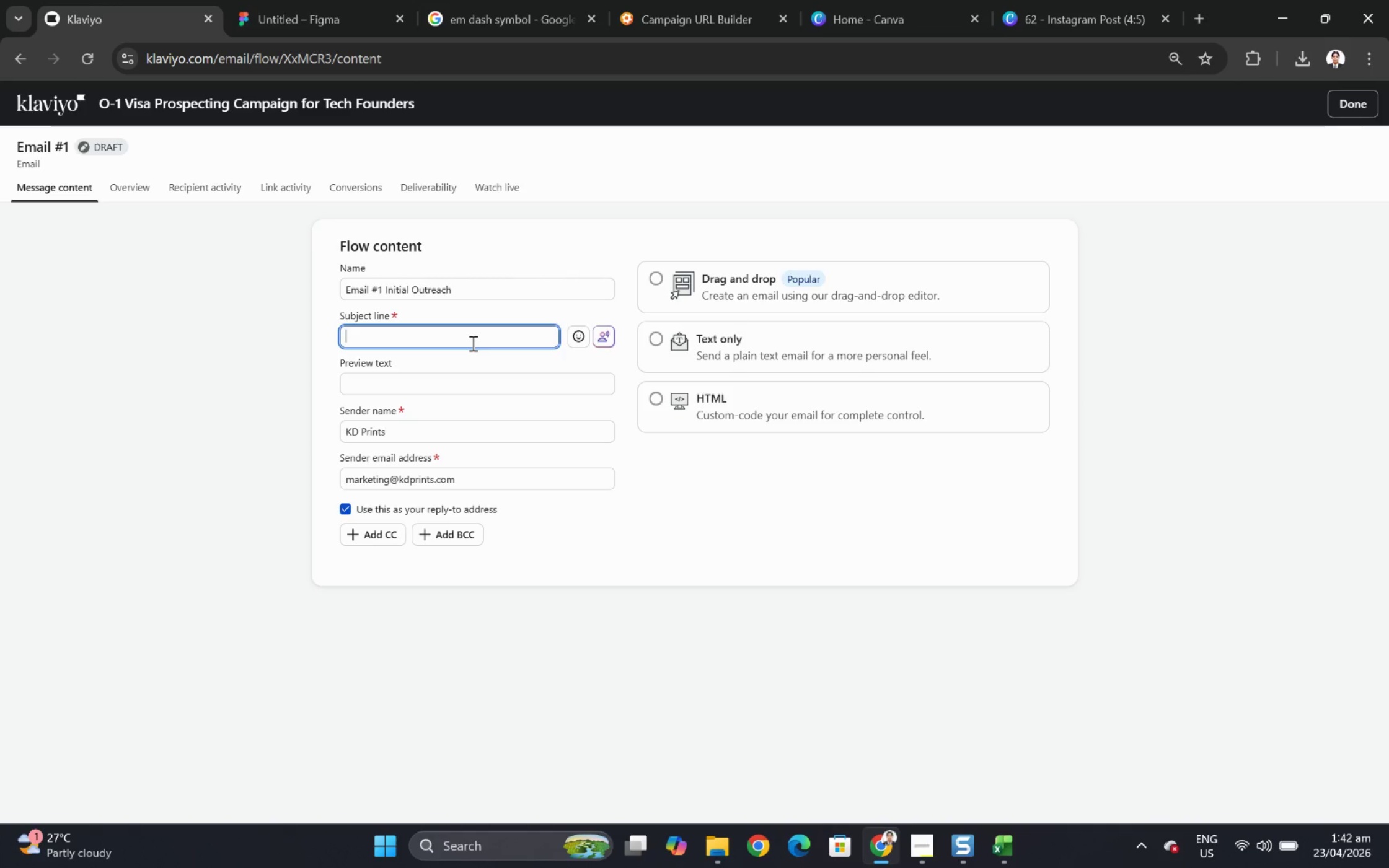 
left_click([472, 337])
 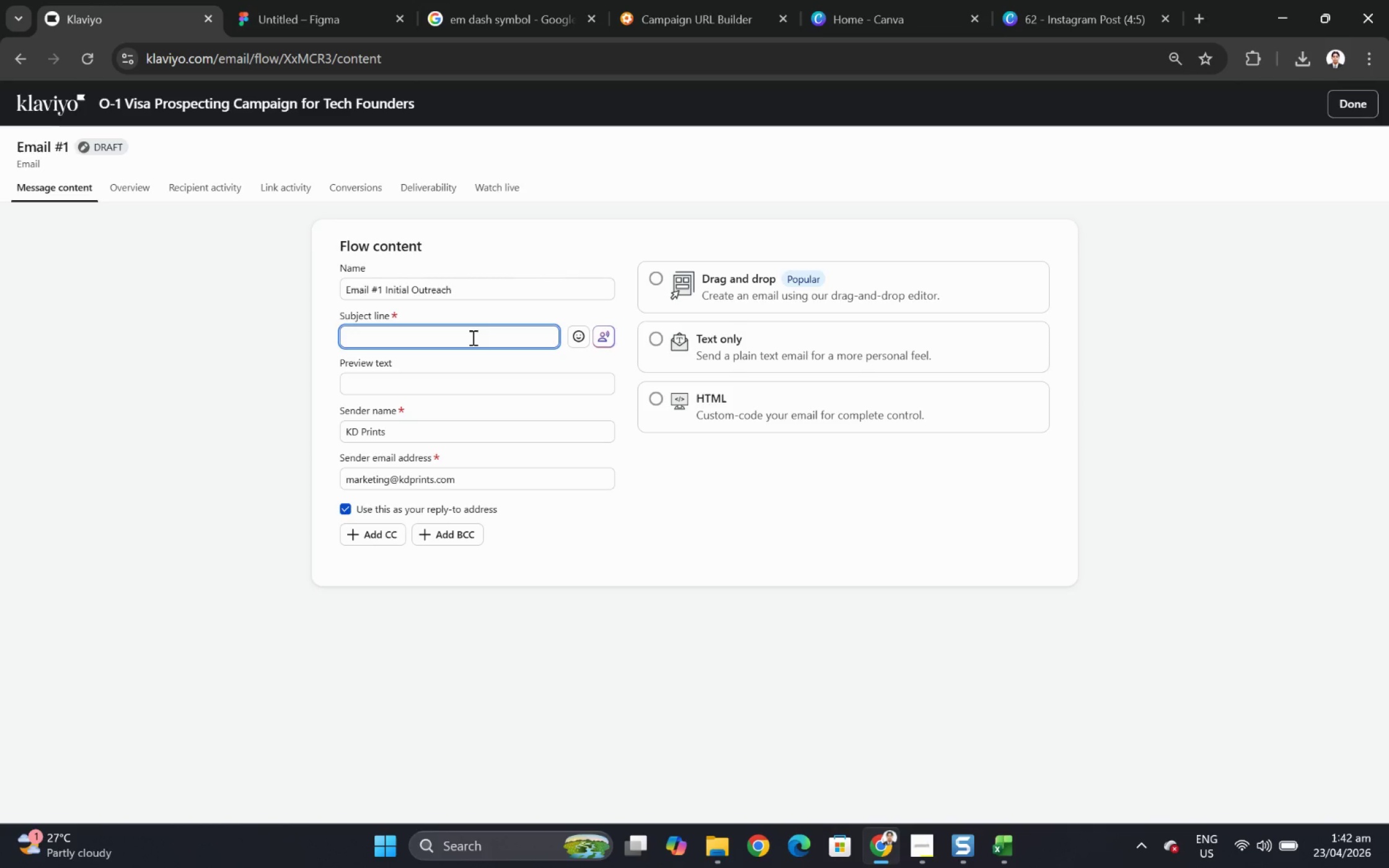 
type(hey )
key(Backspace)
key(Backspace)
key(Backspace)
key(Backspace)
type(Hey )
 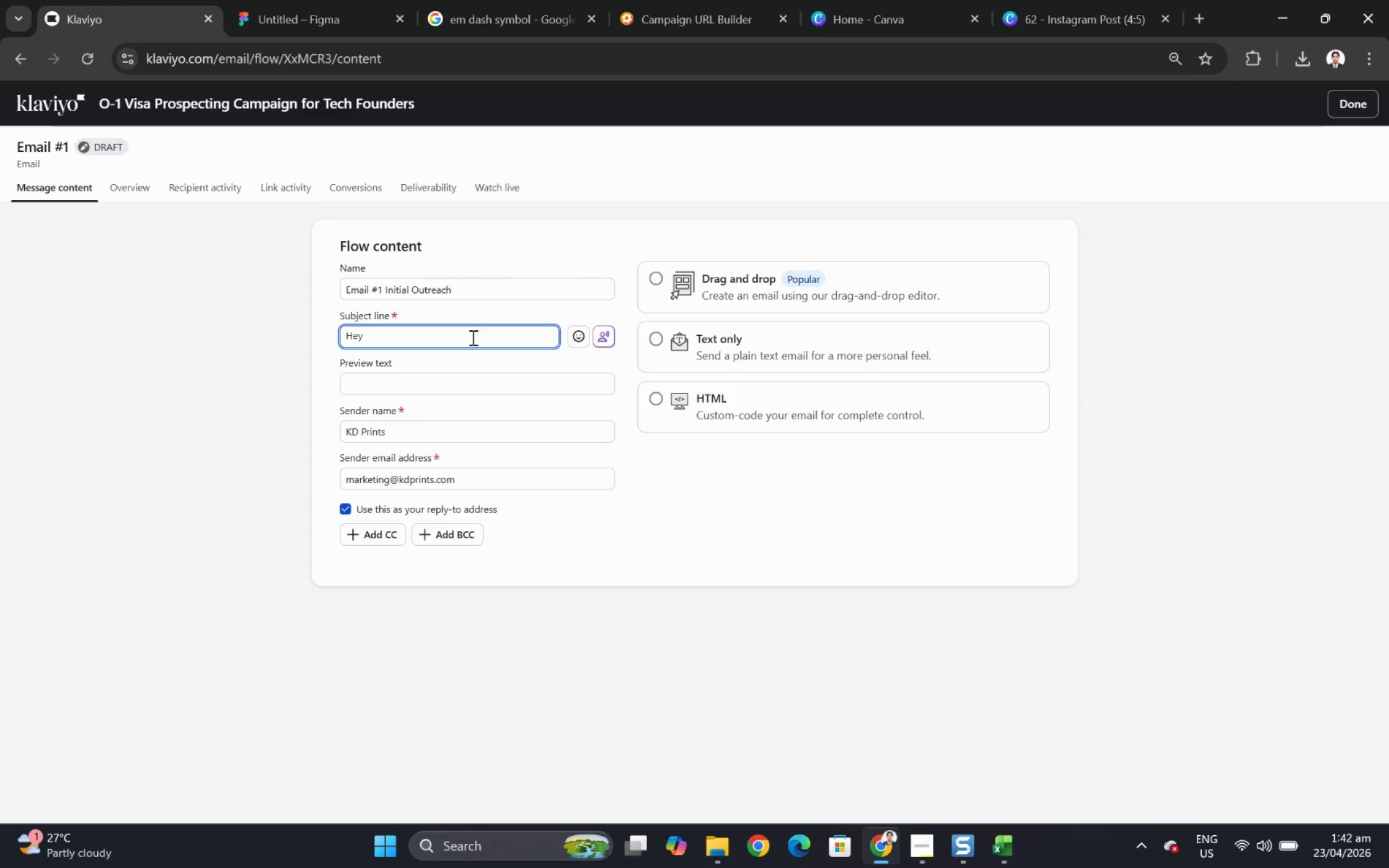 
type(, are you limited by your)
 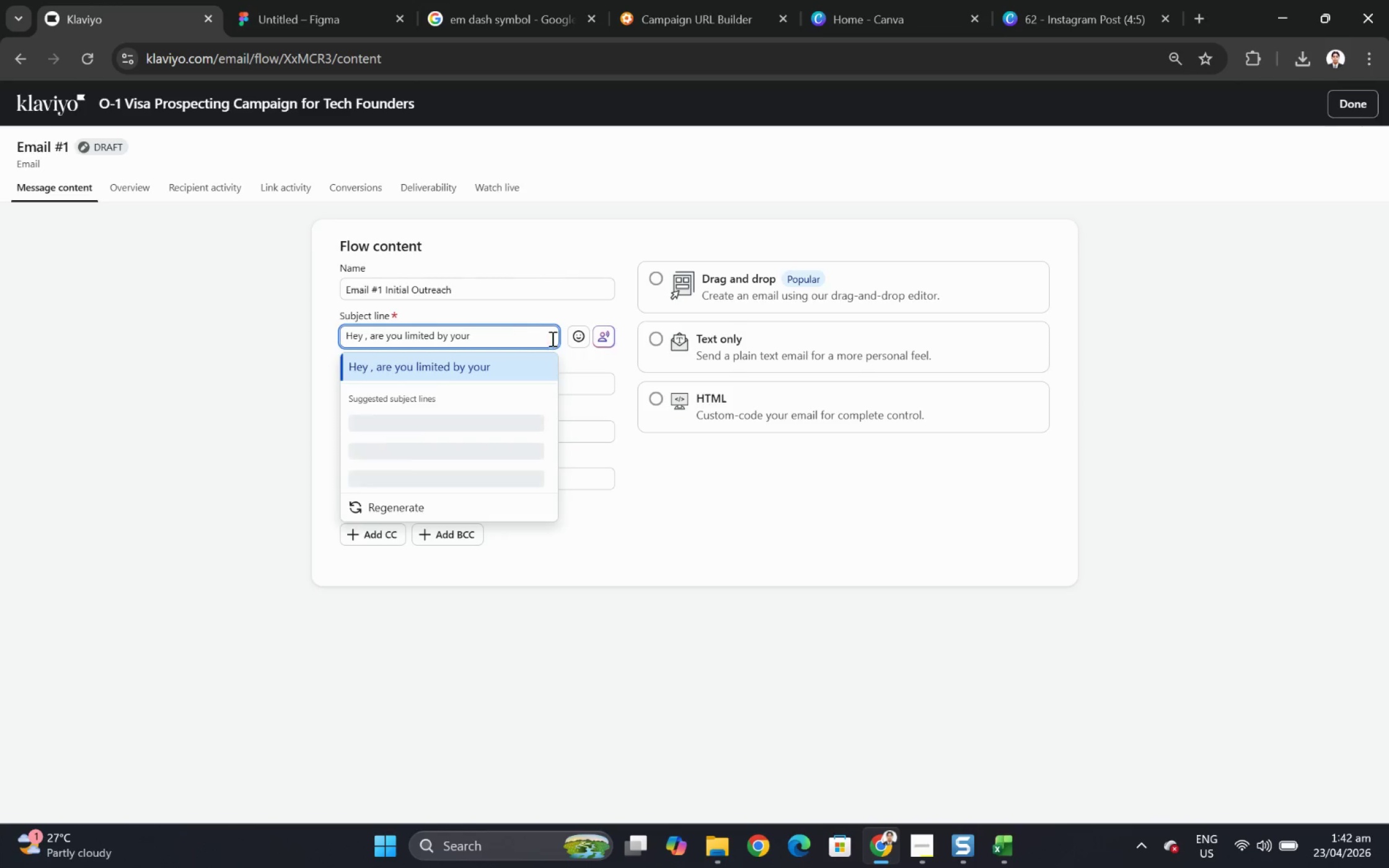 
wait(5.04)
 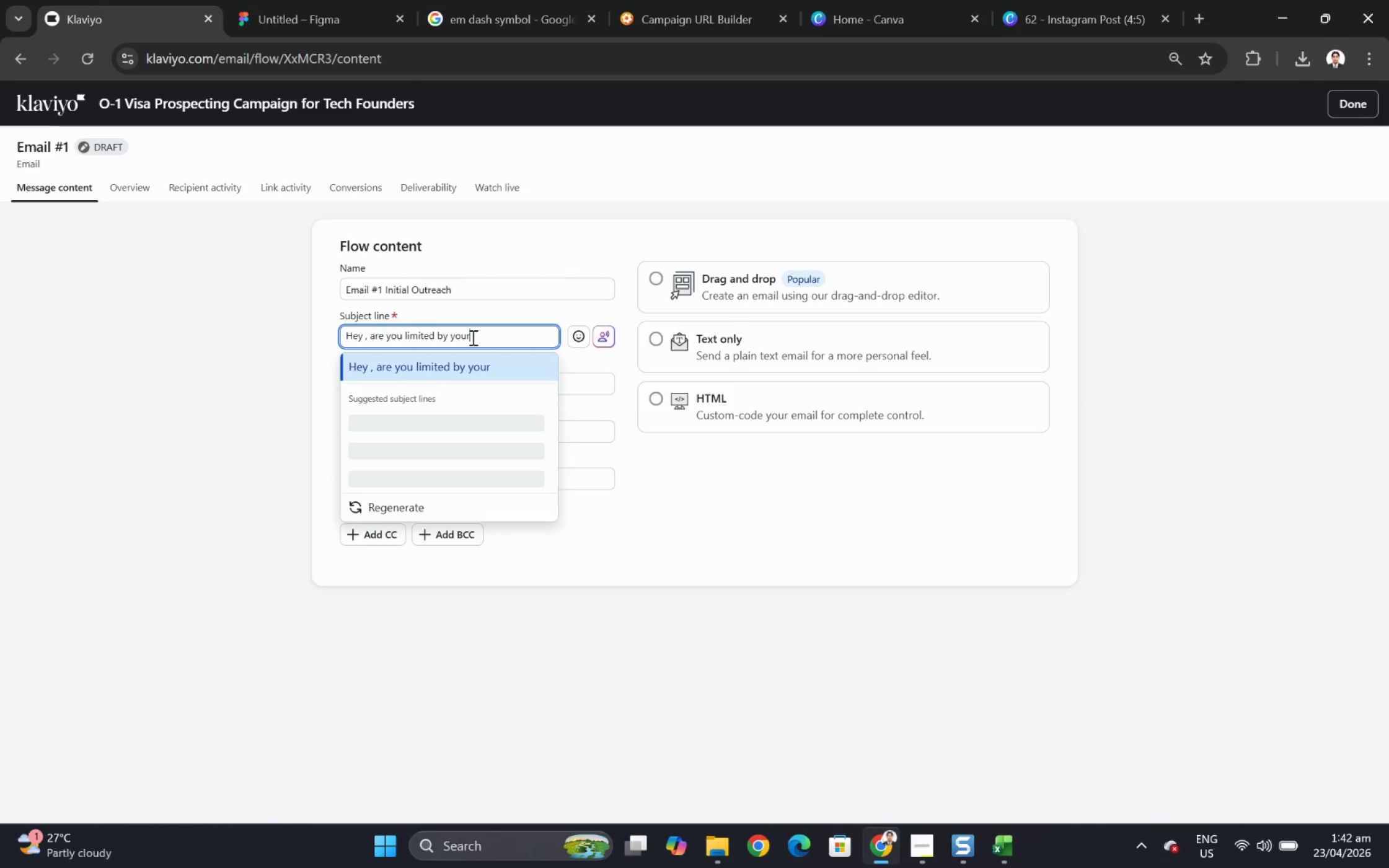 
left_click([576, 378])
 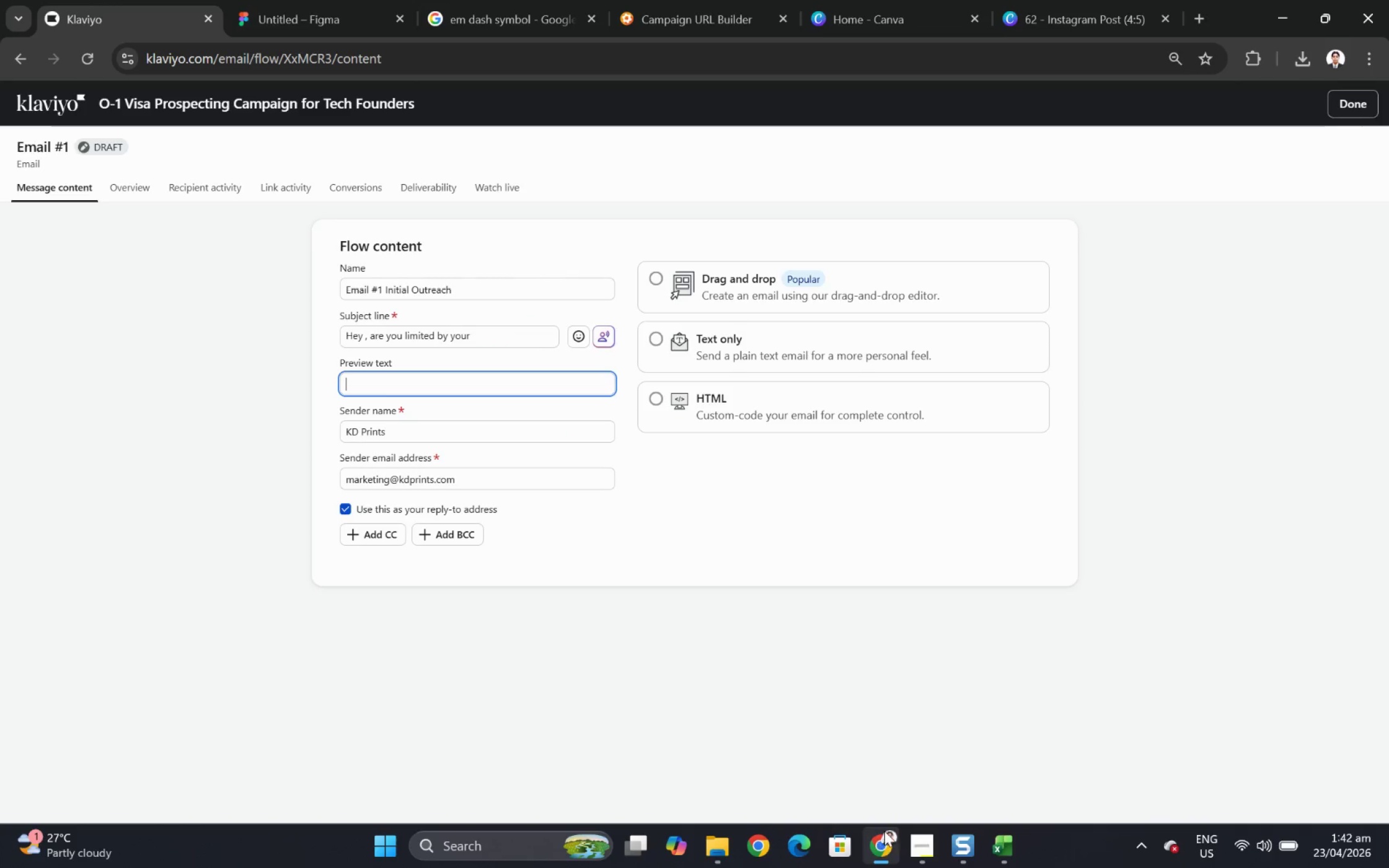 
left_click([929, 839])